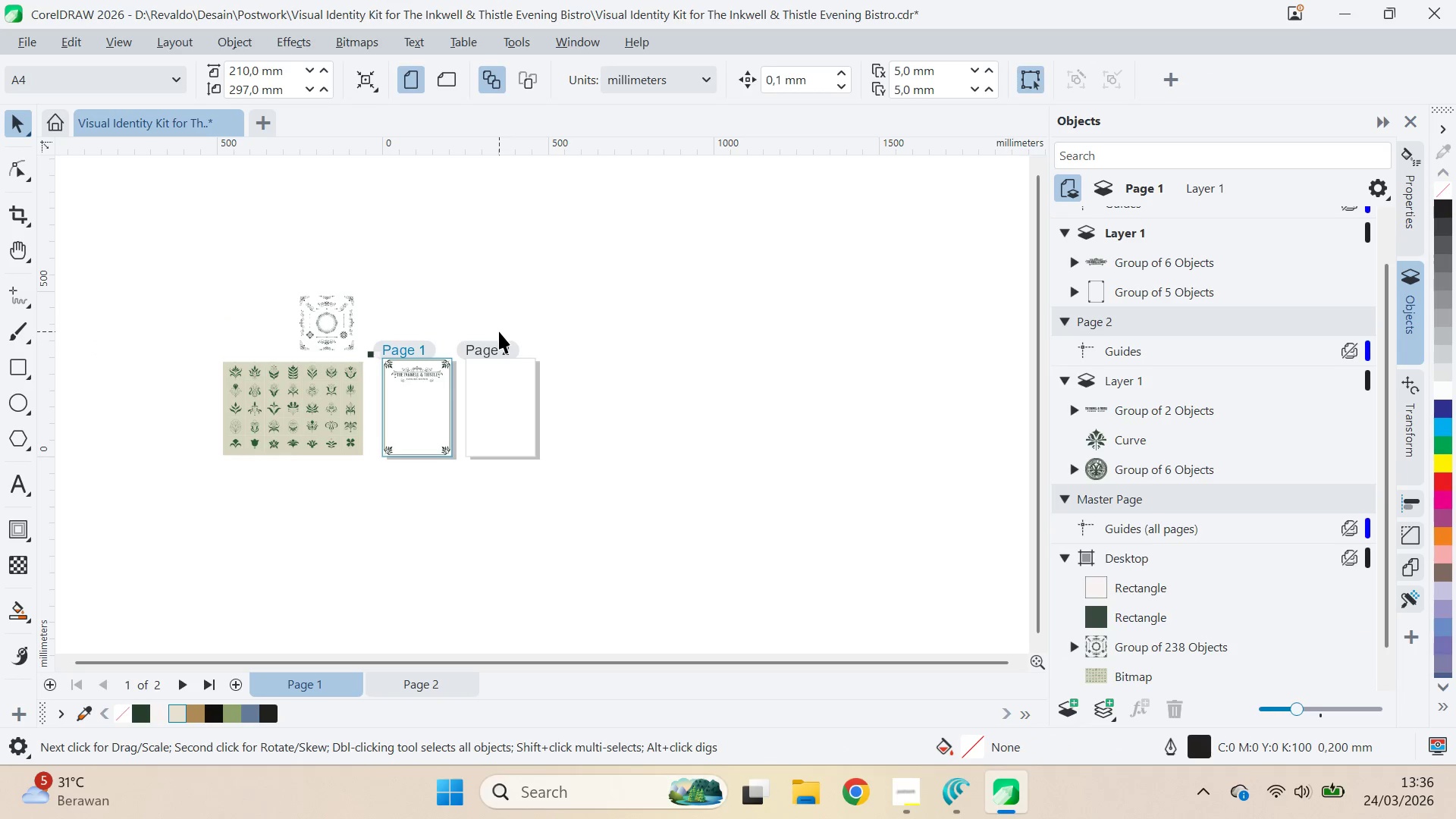 
type(QV)
 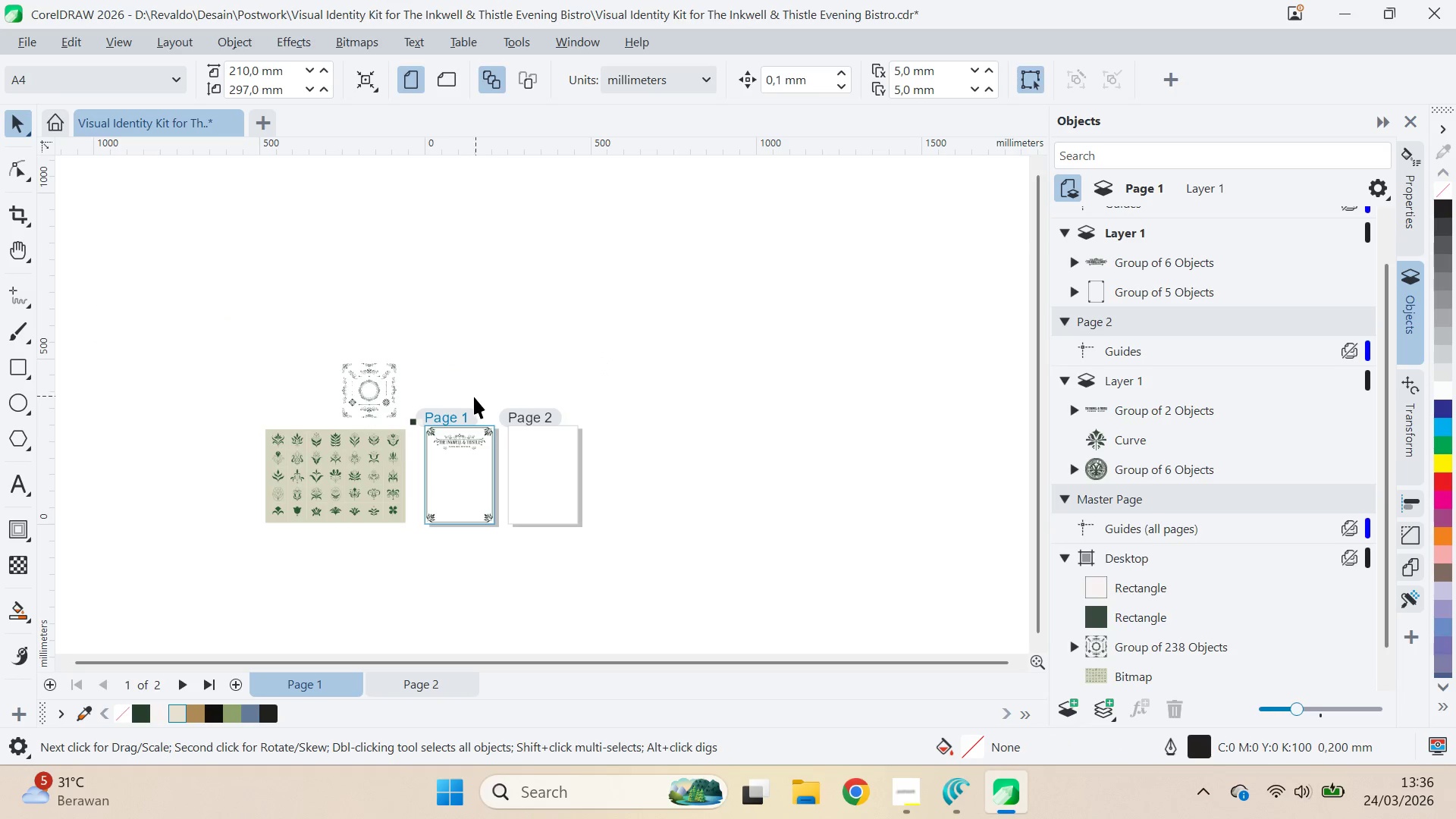 
left_click_drag(start_coordinate=[495, 318], to_coordinate=[538, 385])
 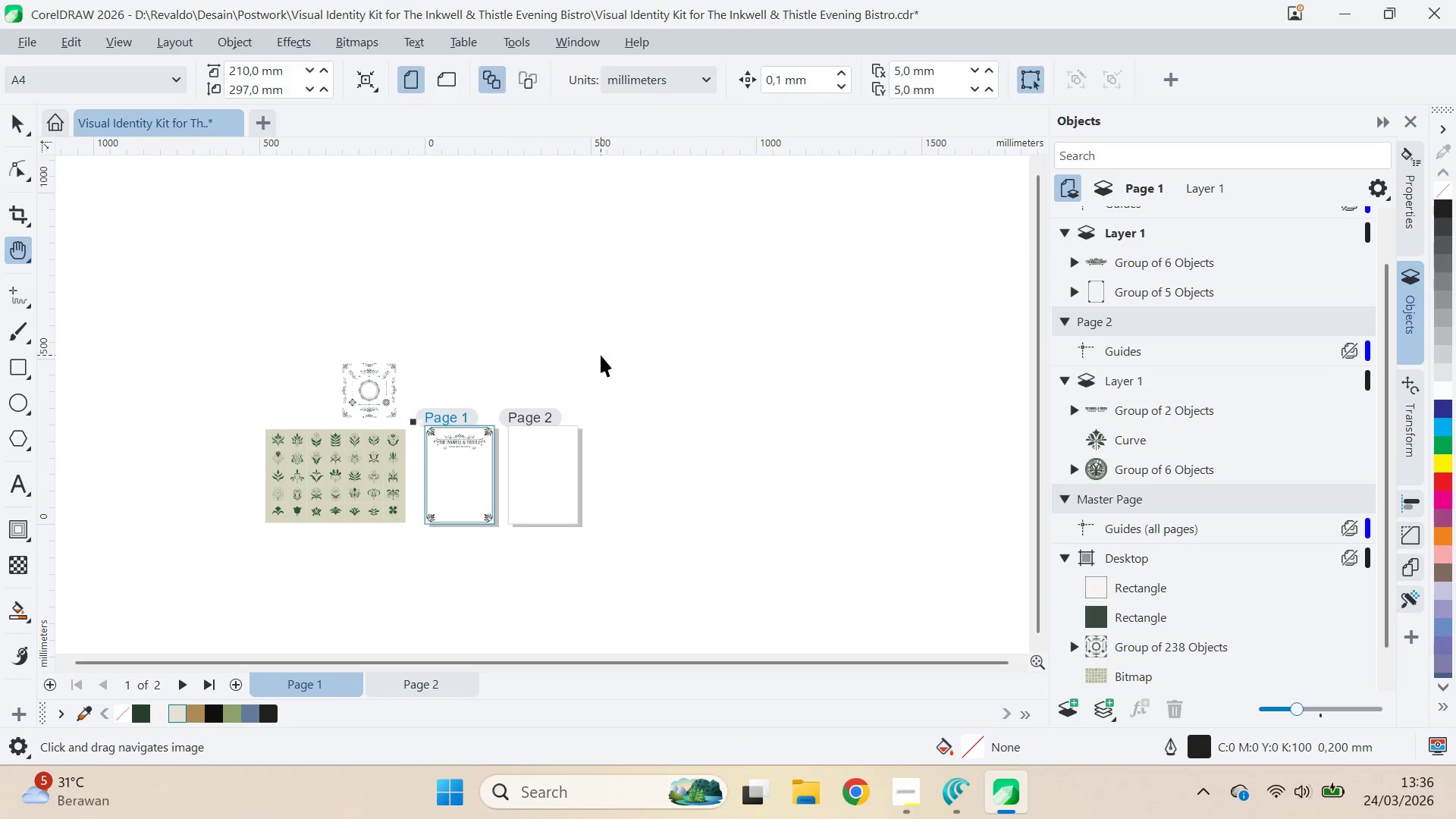 
double_click([601, 355])
 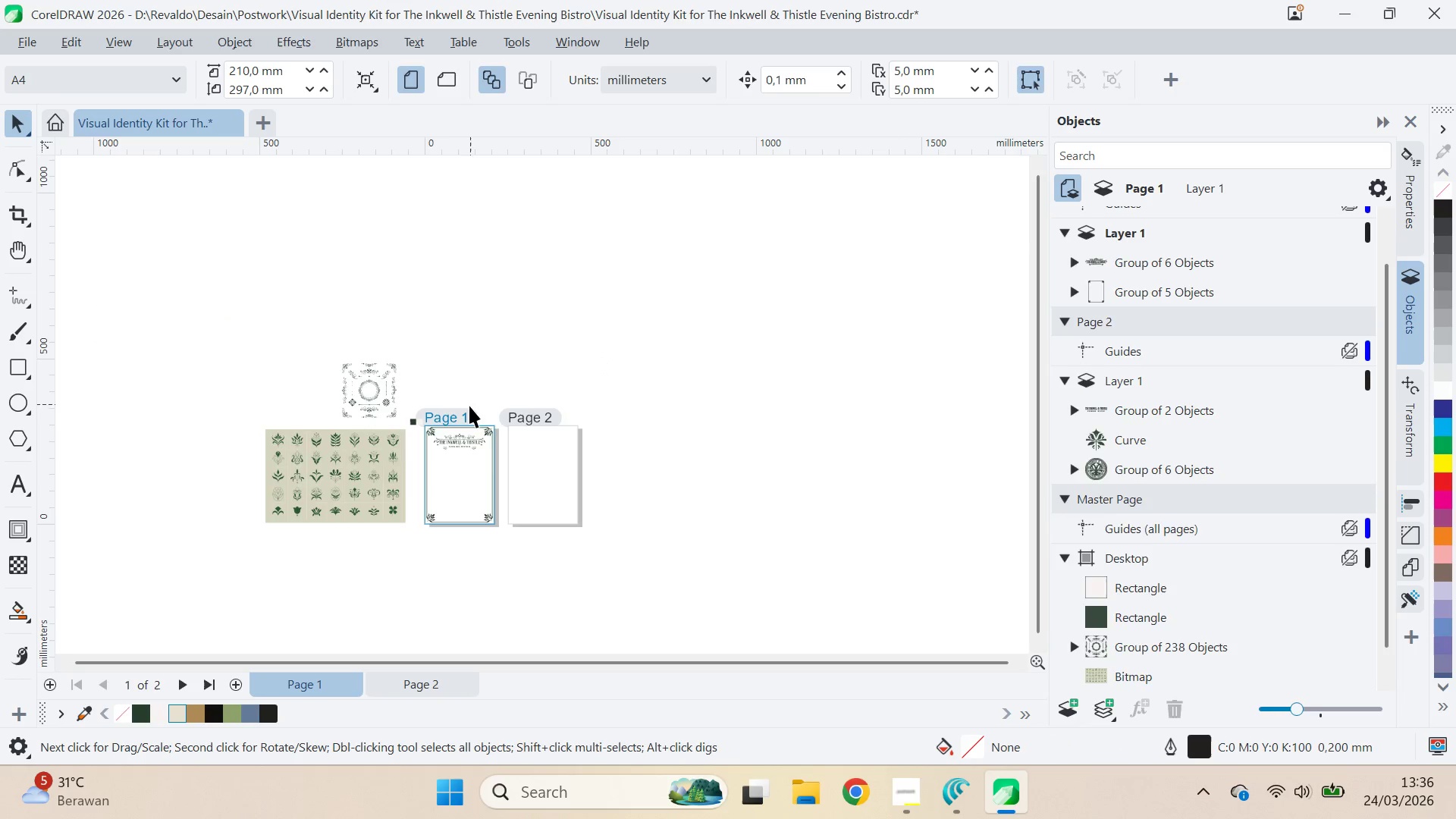 
left_click([466, 411])
 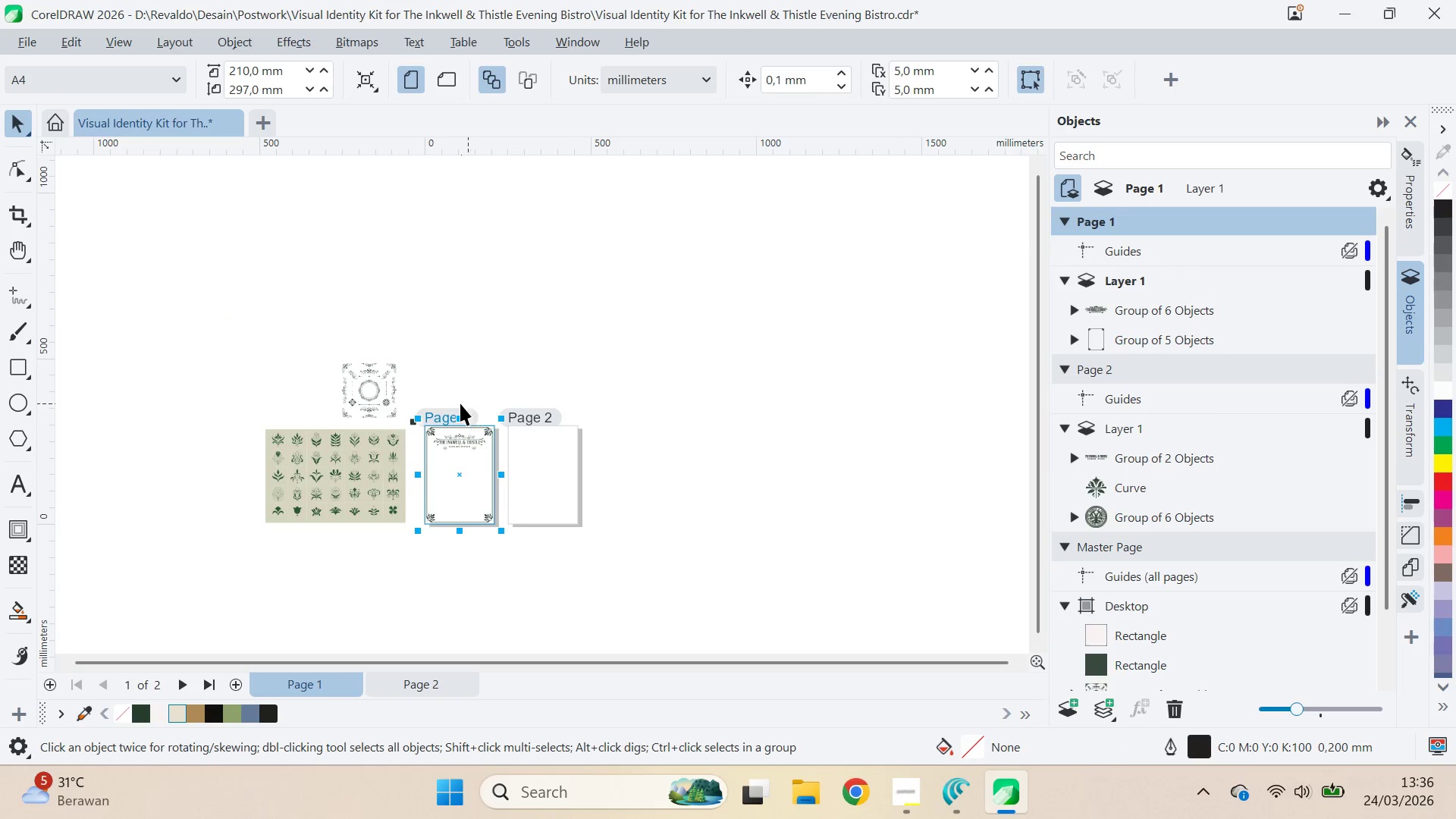 
key(Q)
 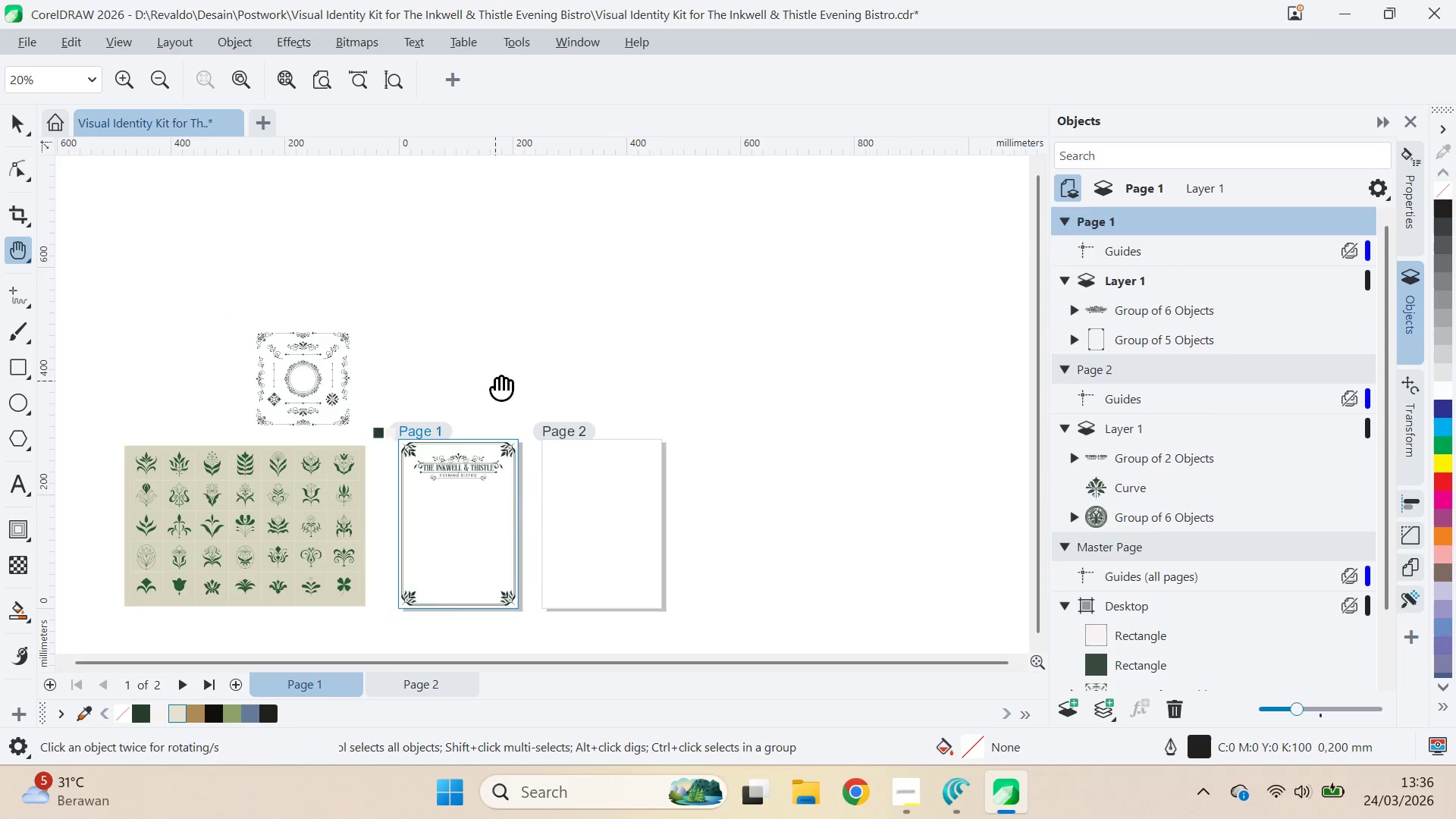 
left_click_drag(start_coordinate=[498, 380], to_coordinate=[541, 338])
 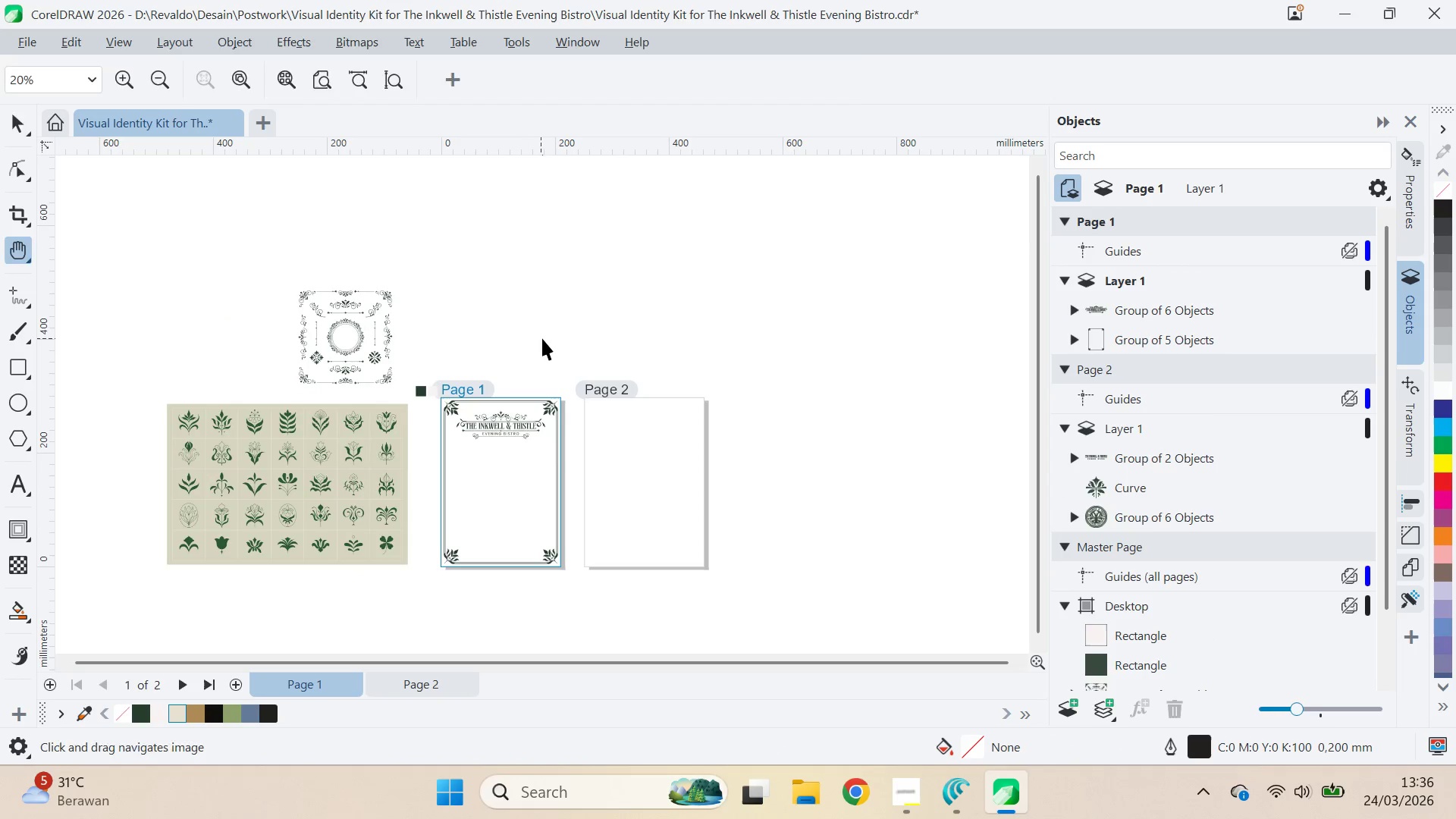 
scroll: coordinate [463, 408], scroll_direction: up, amount: 4.0
 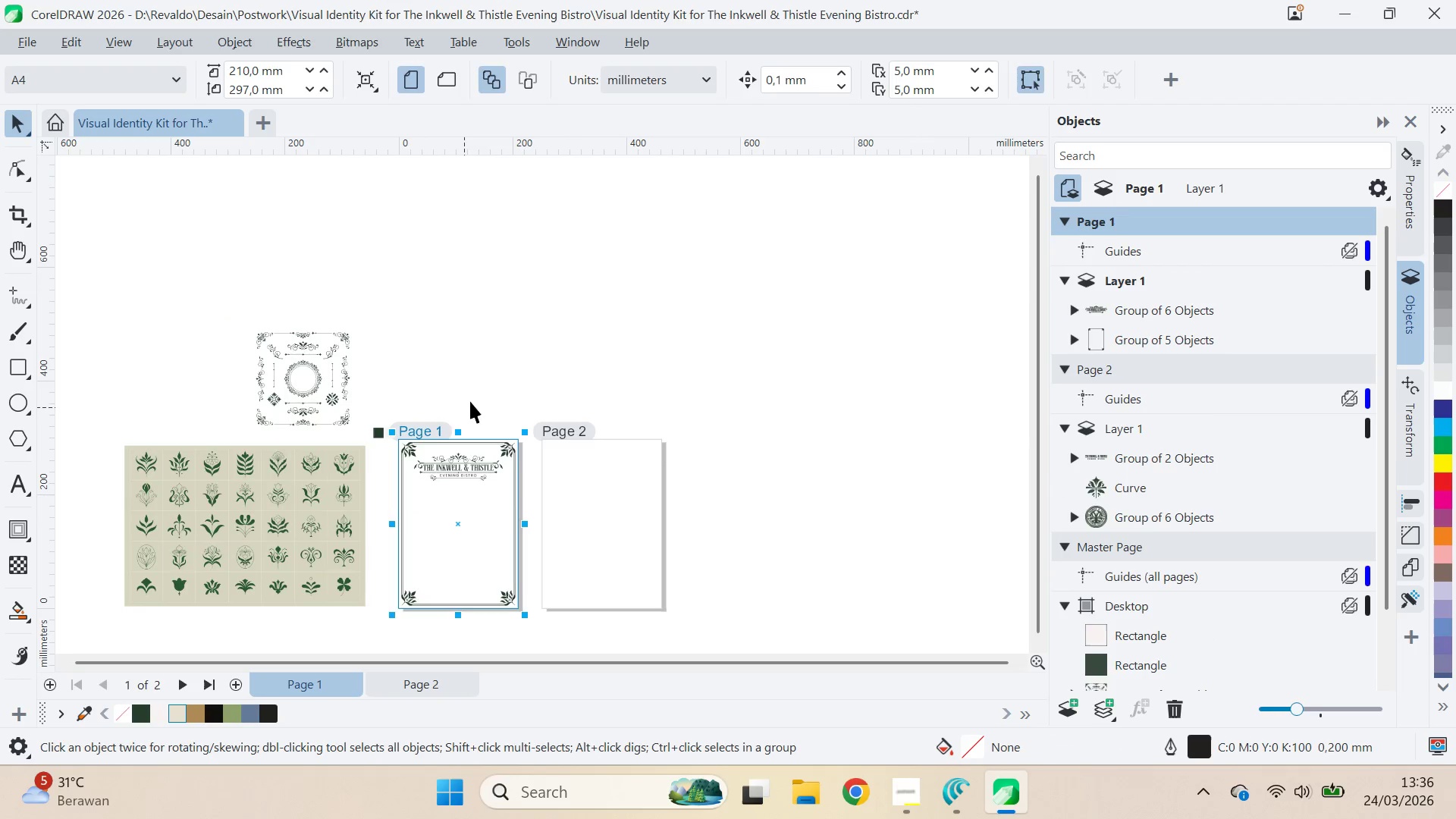 
key(V)
 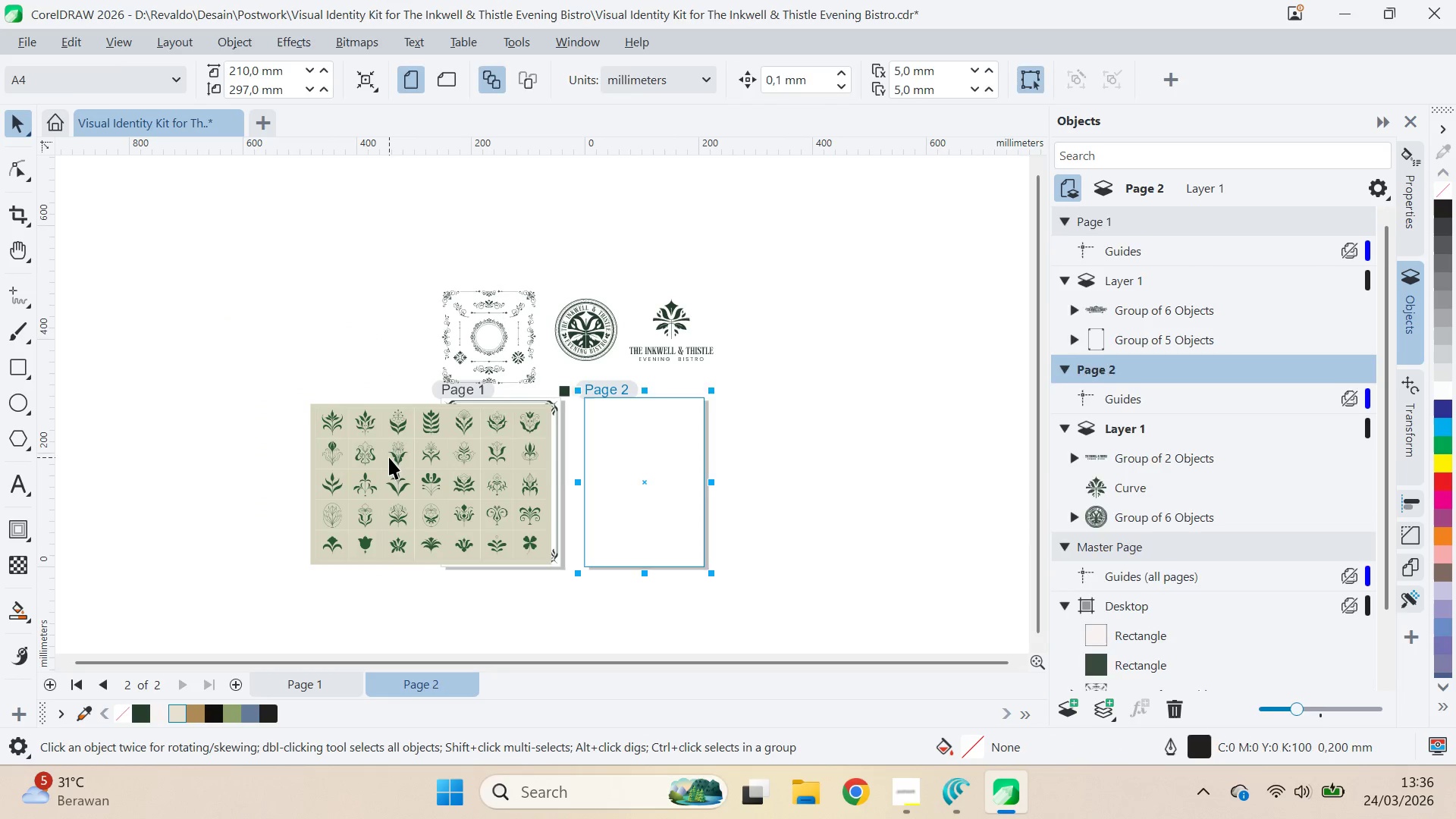 
hold_key(key=ShiftLeft, duration=0.56)
left_click([502, 341])
 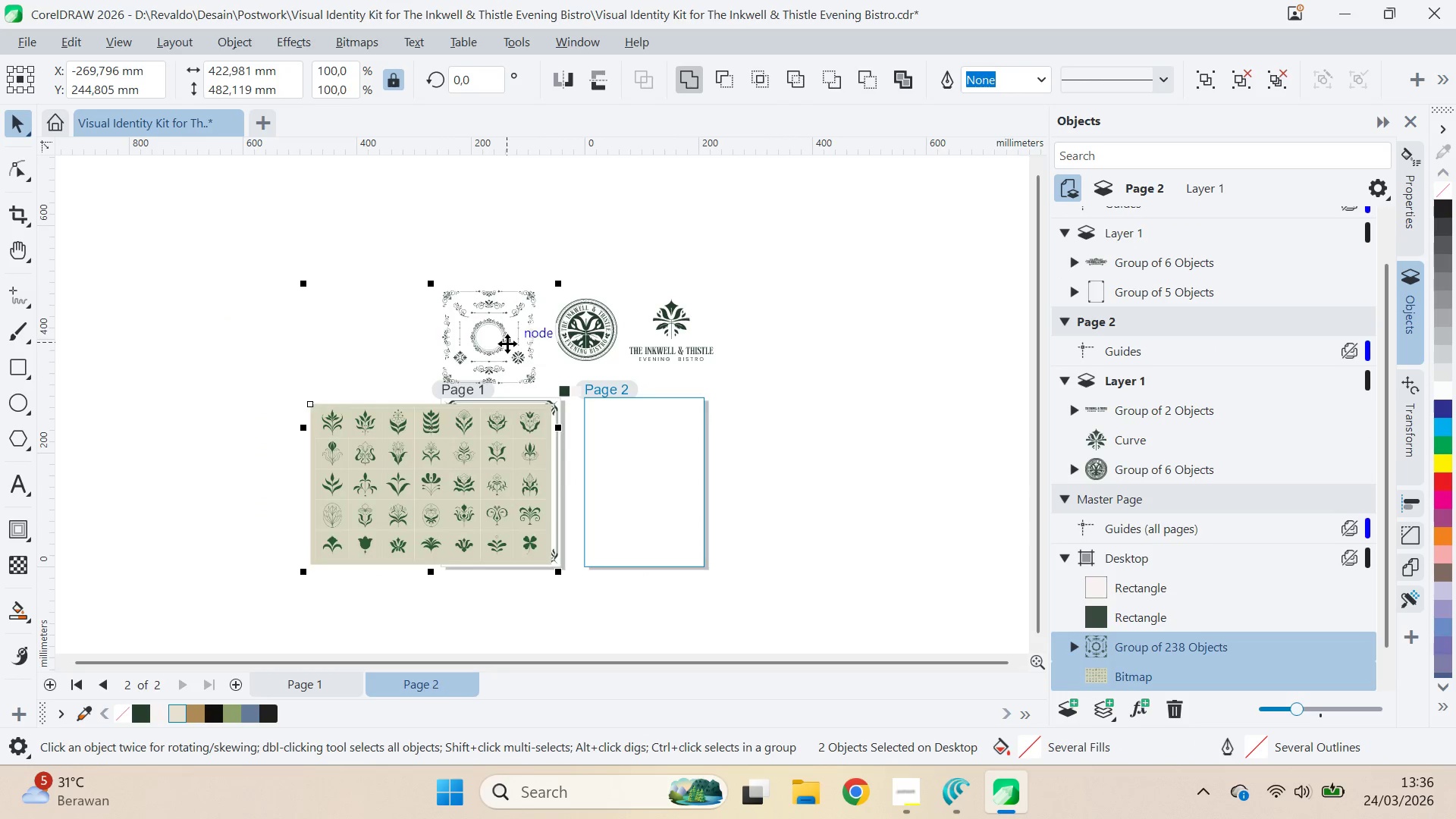 
key(Delete)
 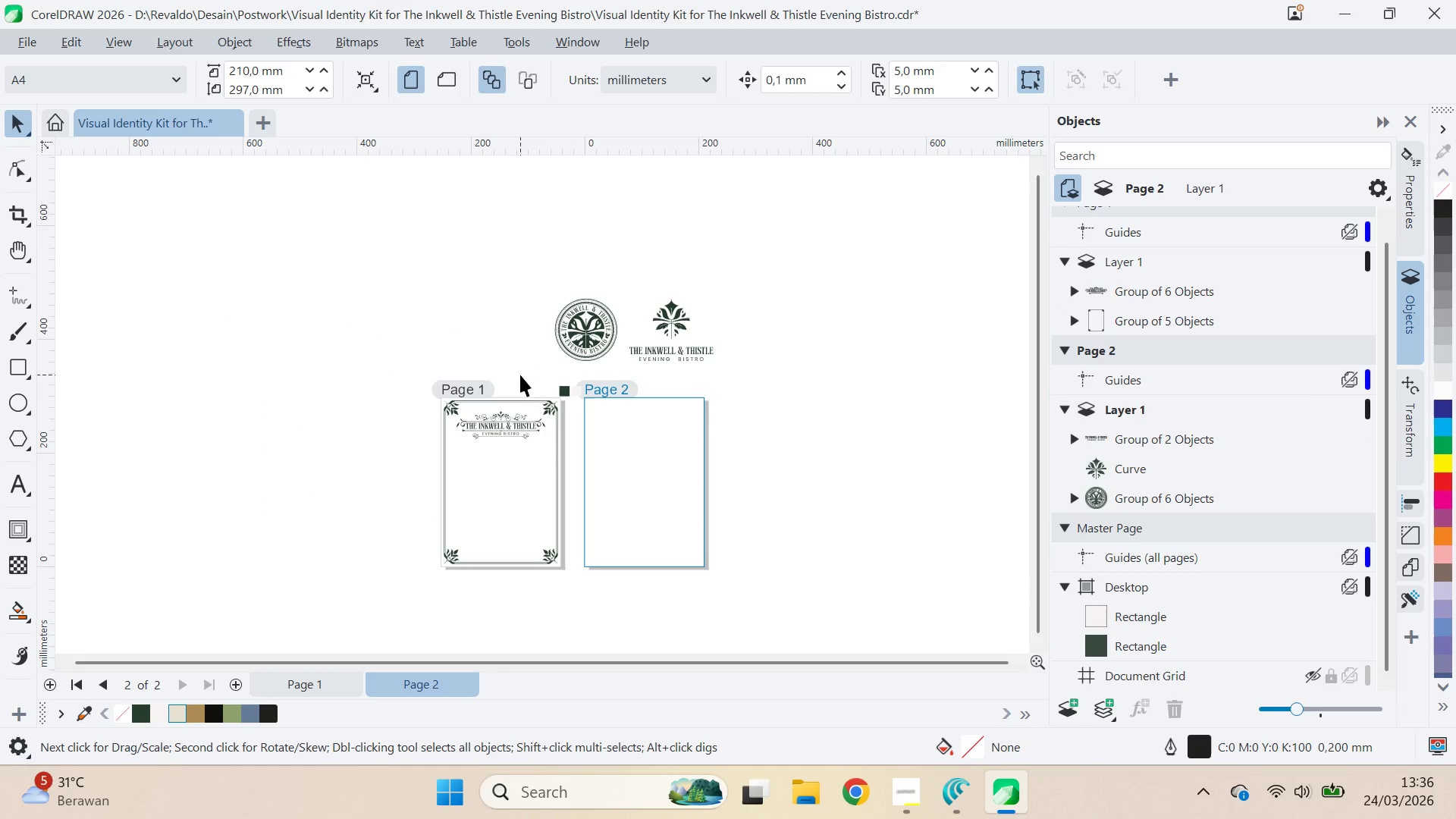 
left_click([503, 380])
 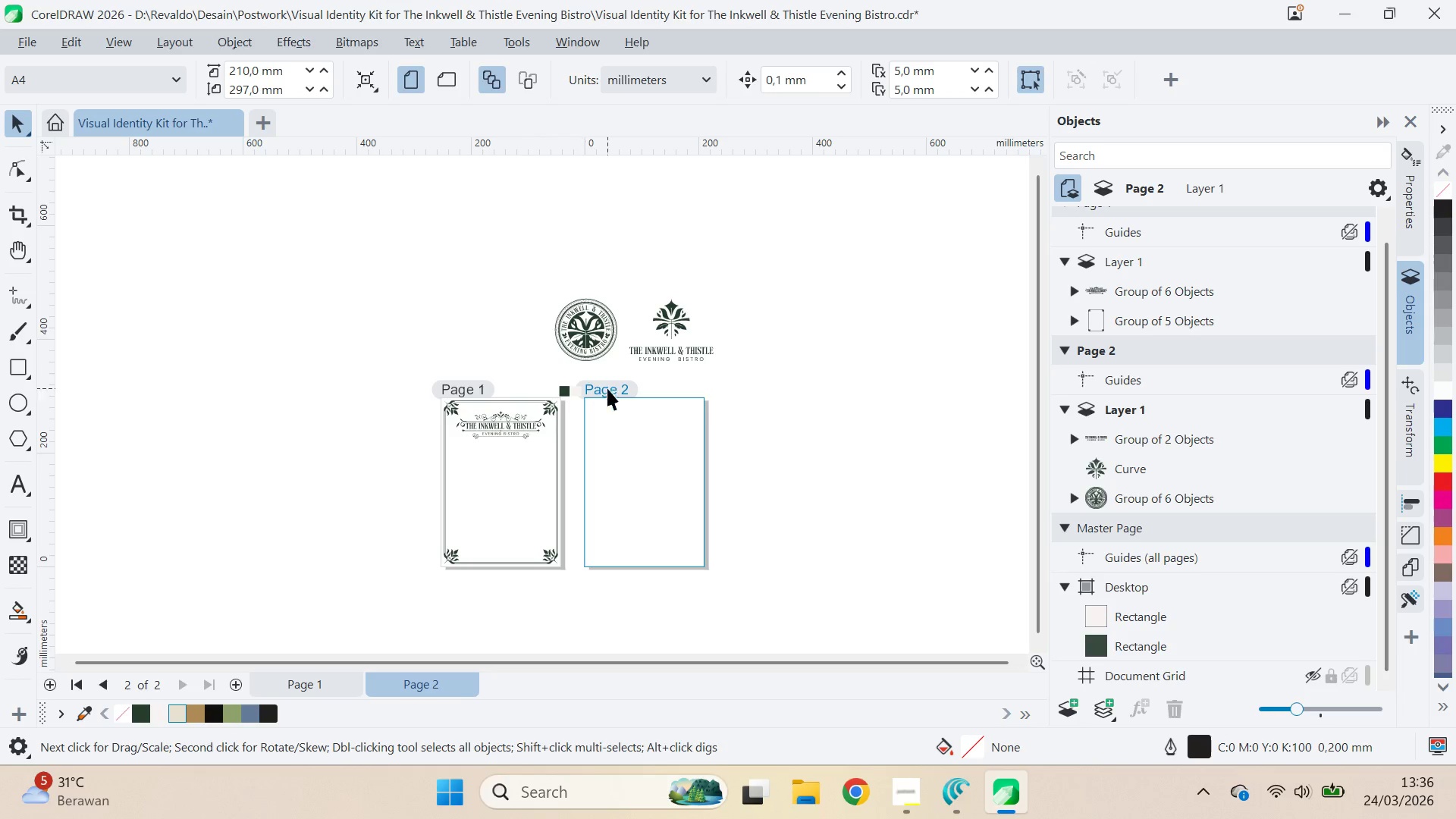 
left_click_drag(start_coordinate=[614, 394], to_coordinate=[618, 394])
 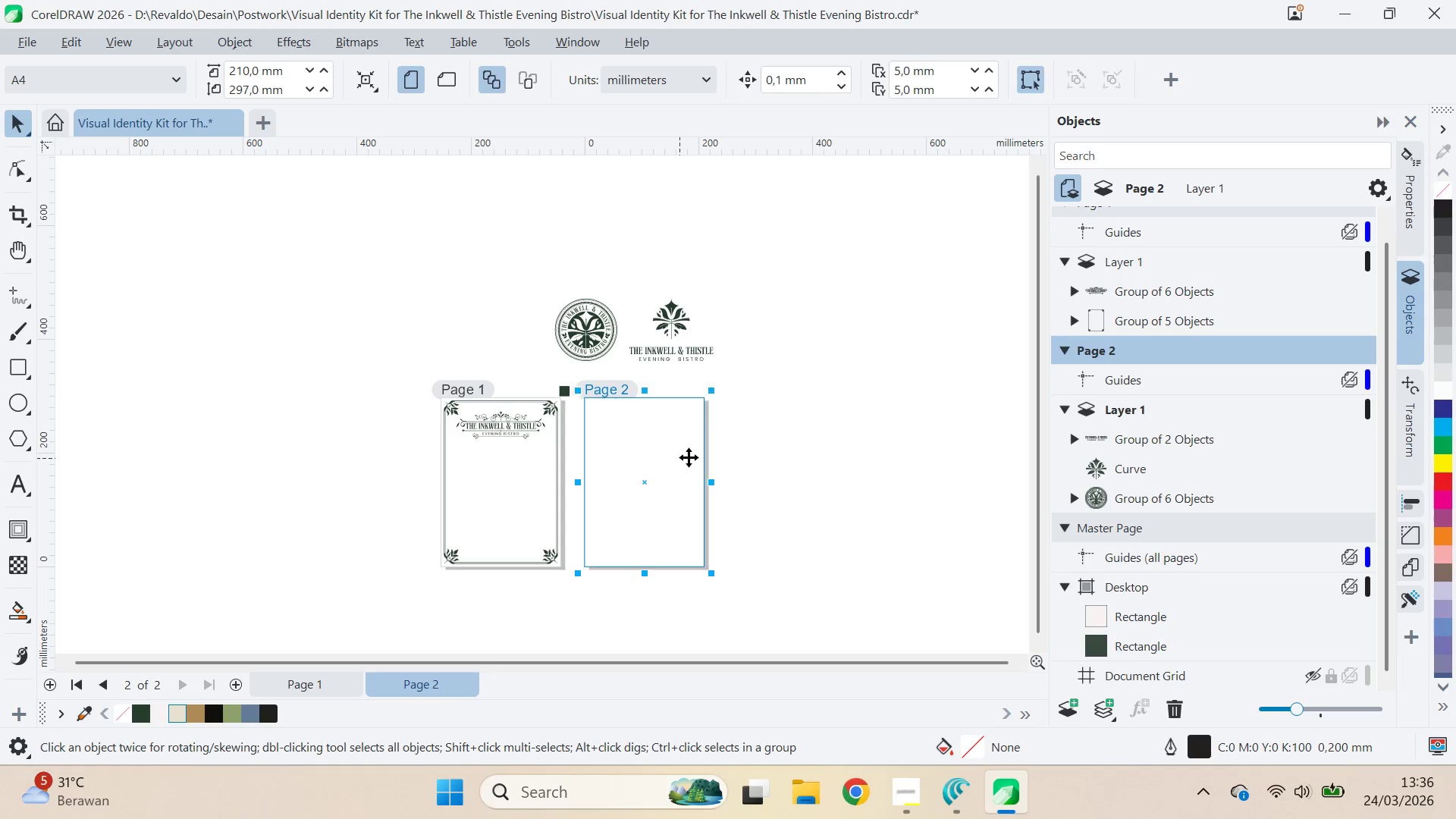 
double_click([838, 463])
 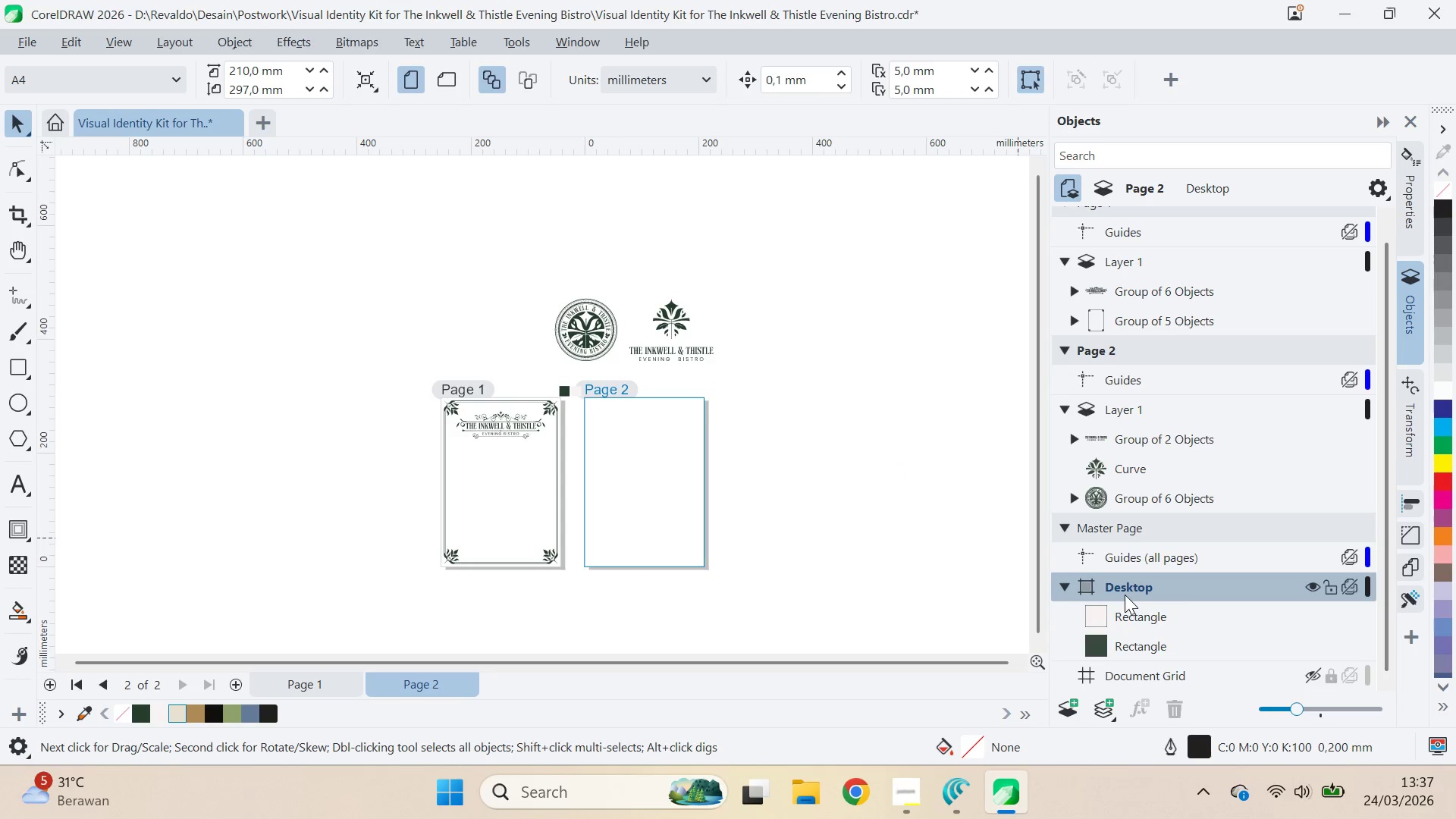 
left_click([852, 514])
 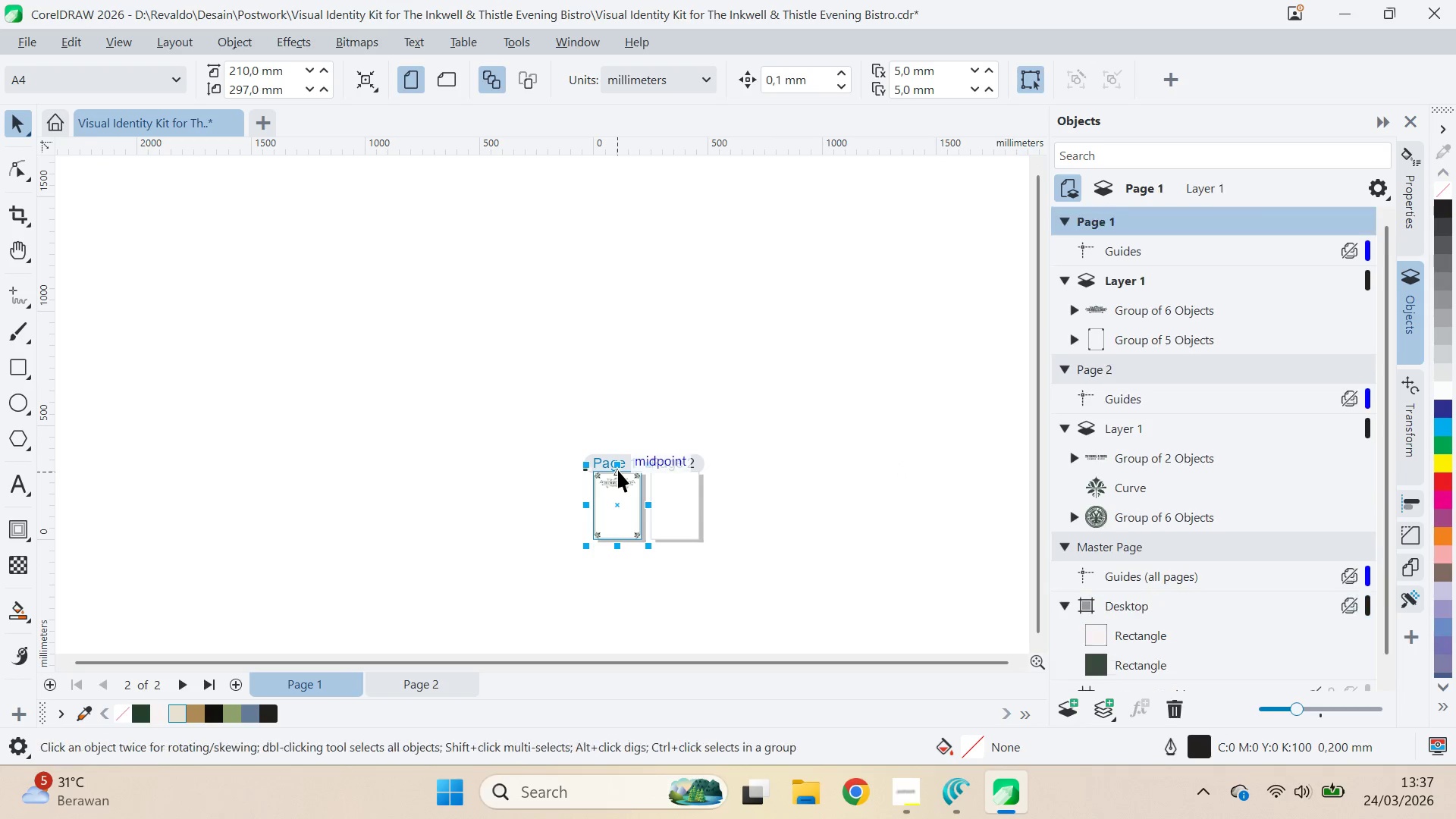 
scroll: coordinate [696, 521], scroll_direction: down, amount: 7.0
 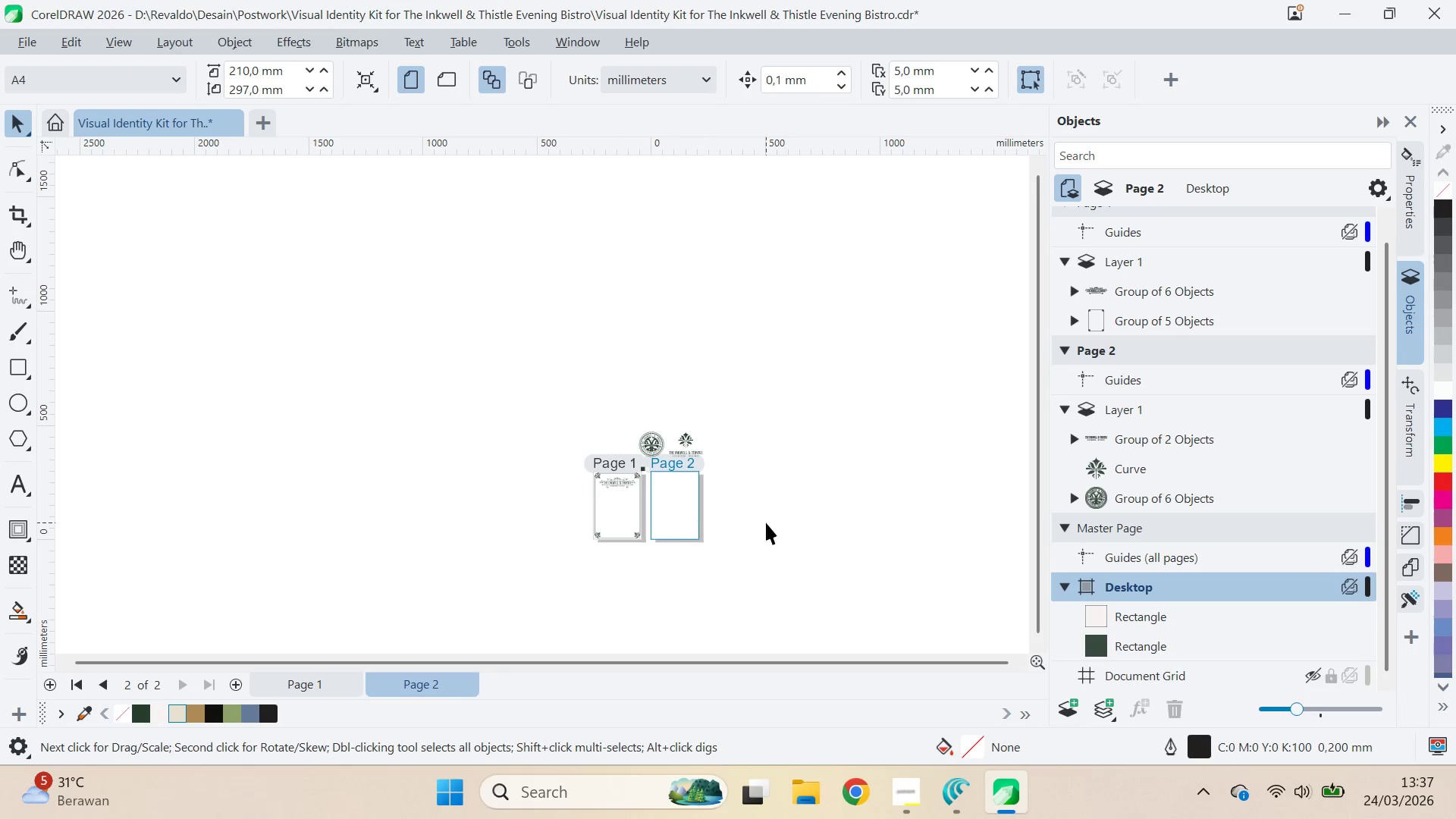 
left_click([654, 428])
 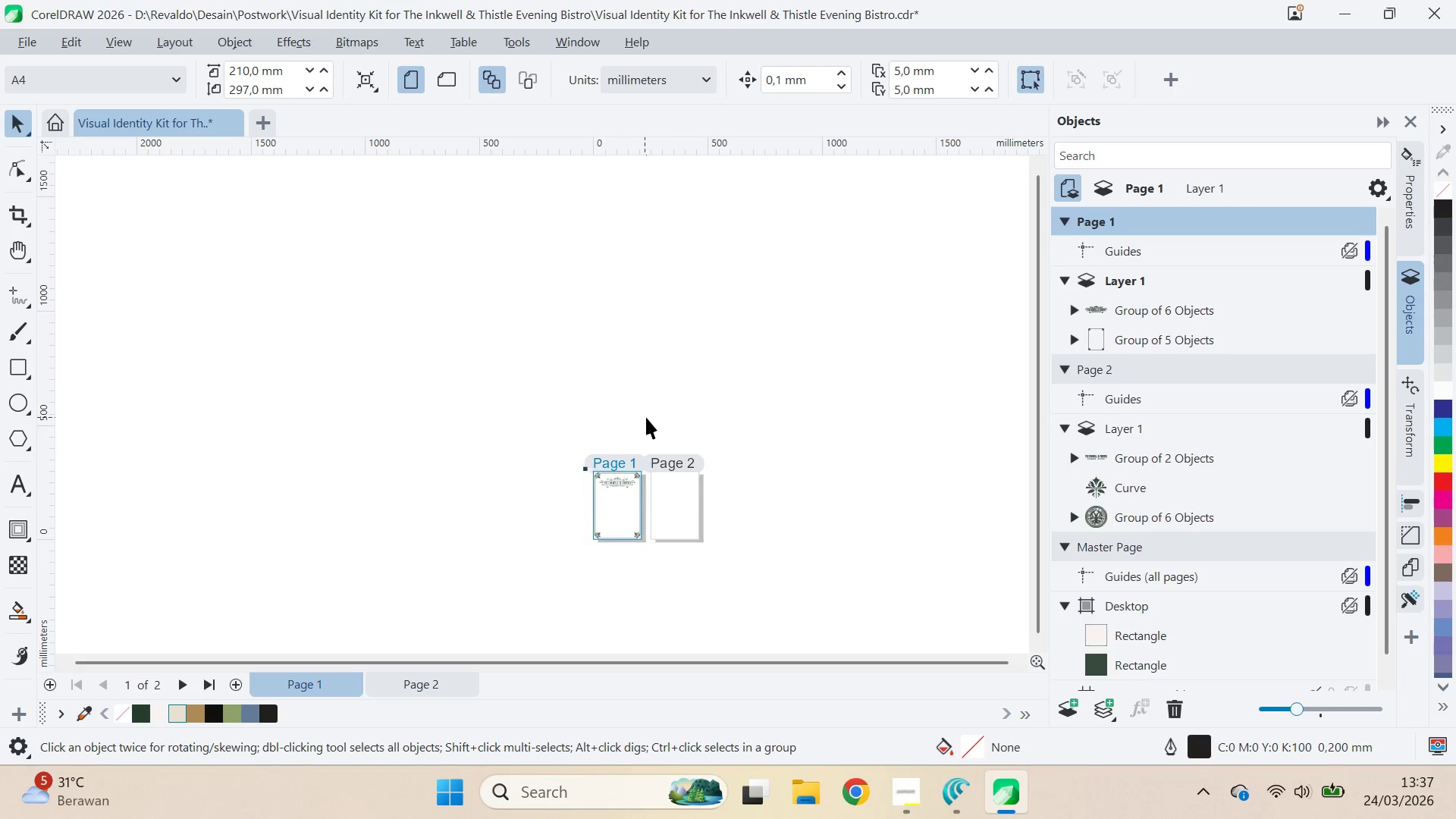 
key(Control+Z)
 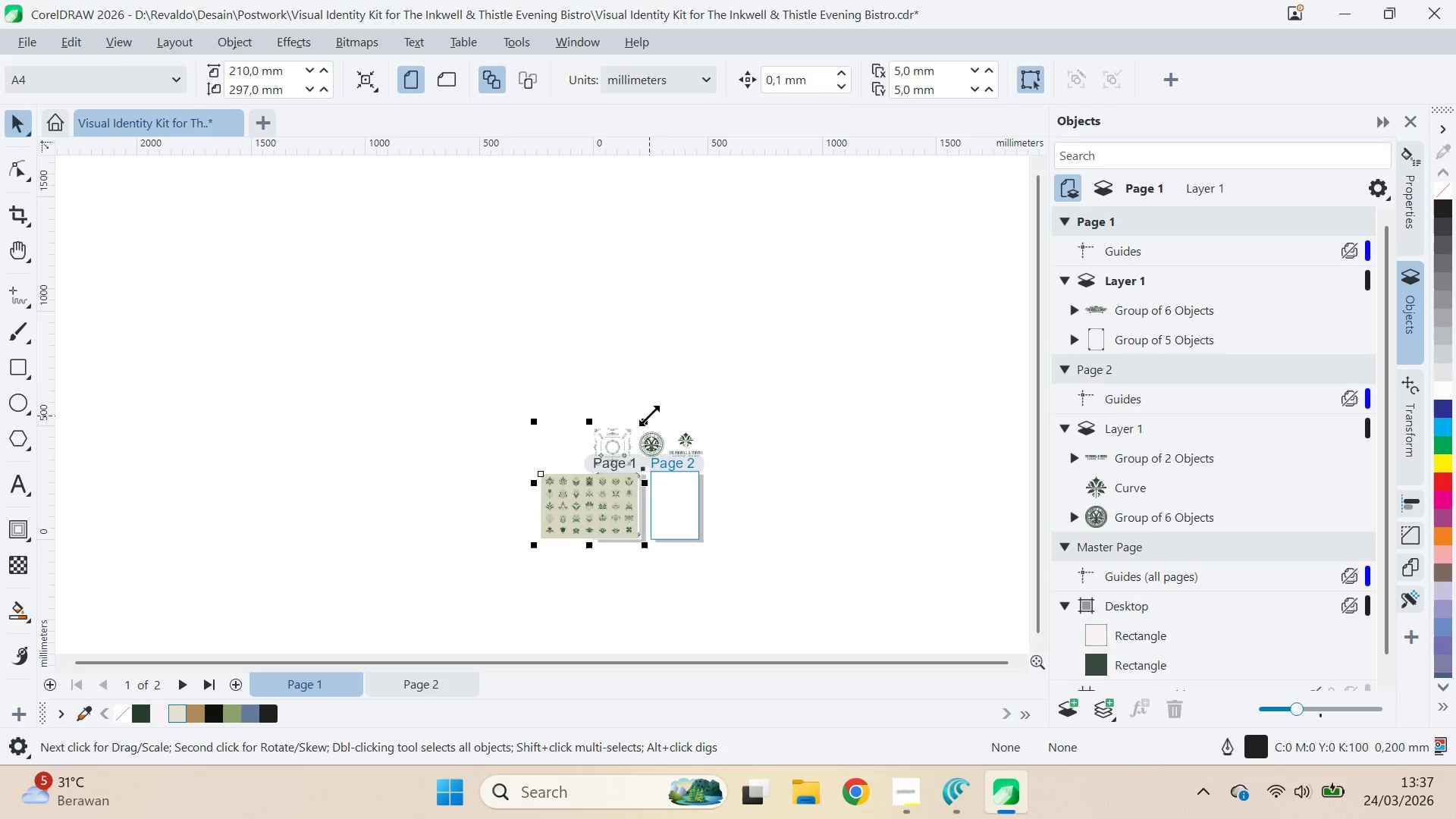 
hold_key(key=Z, duration=1.5)
 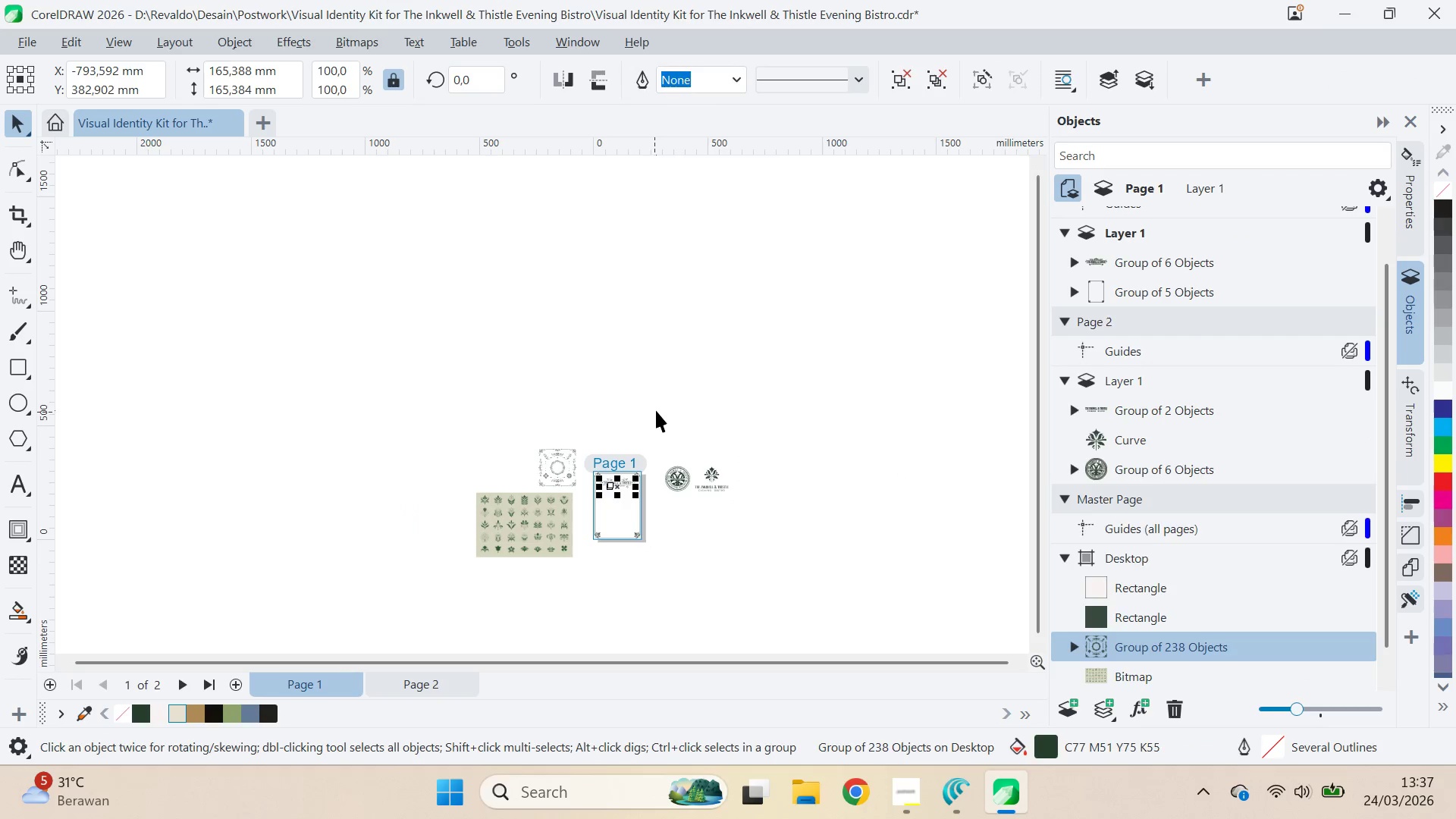 
hold_key(key=Z, duration=0.44)
 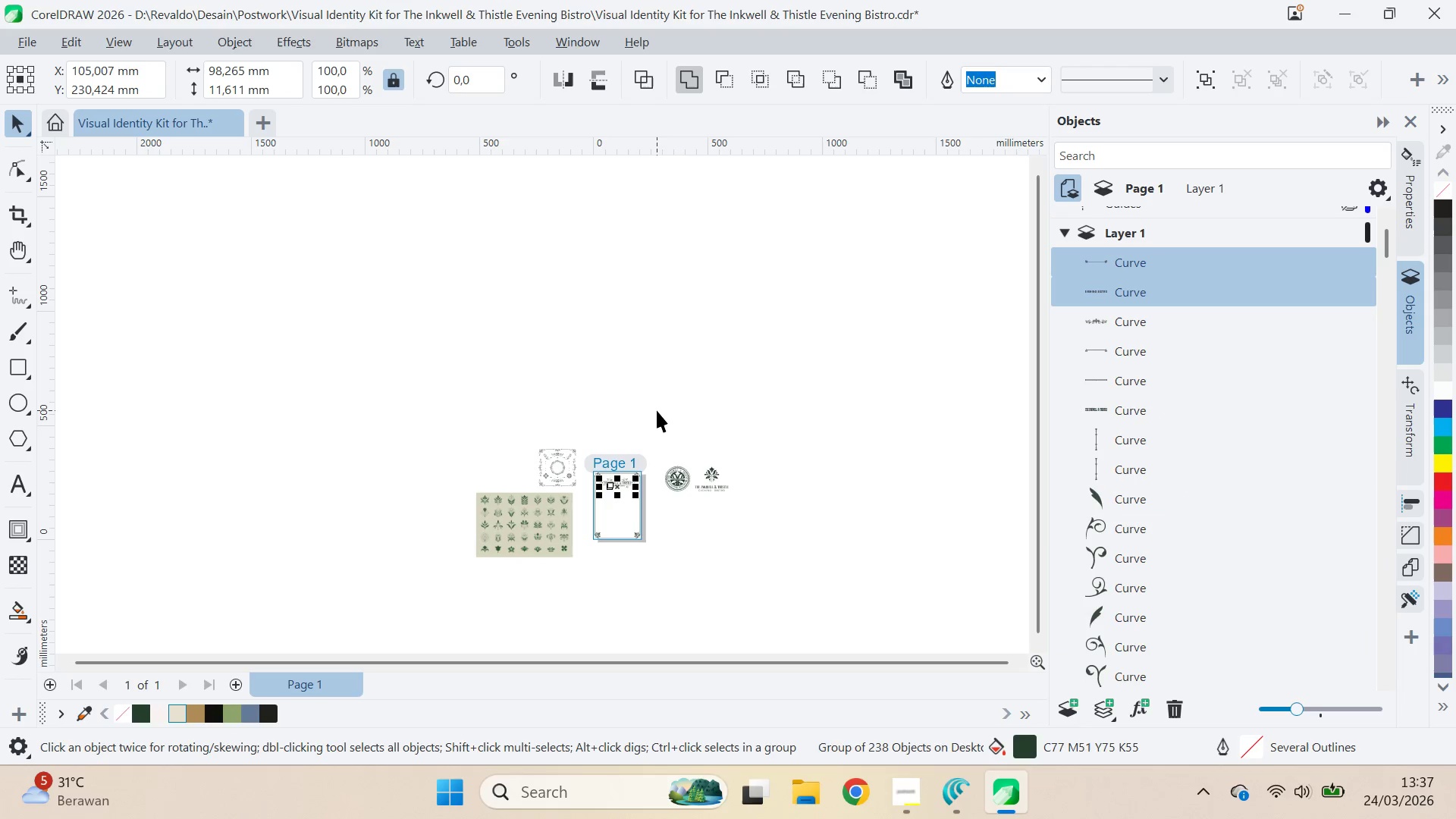 
hold_key(key=Z, duration=0.8)
 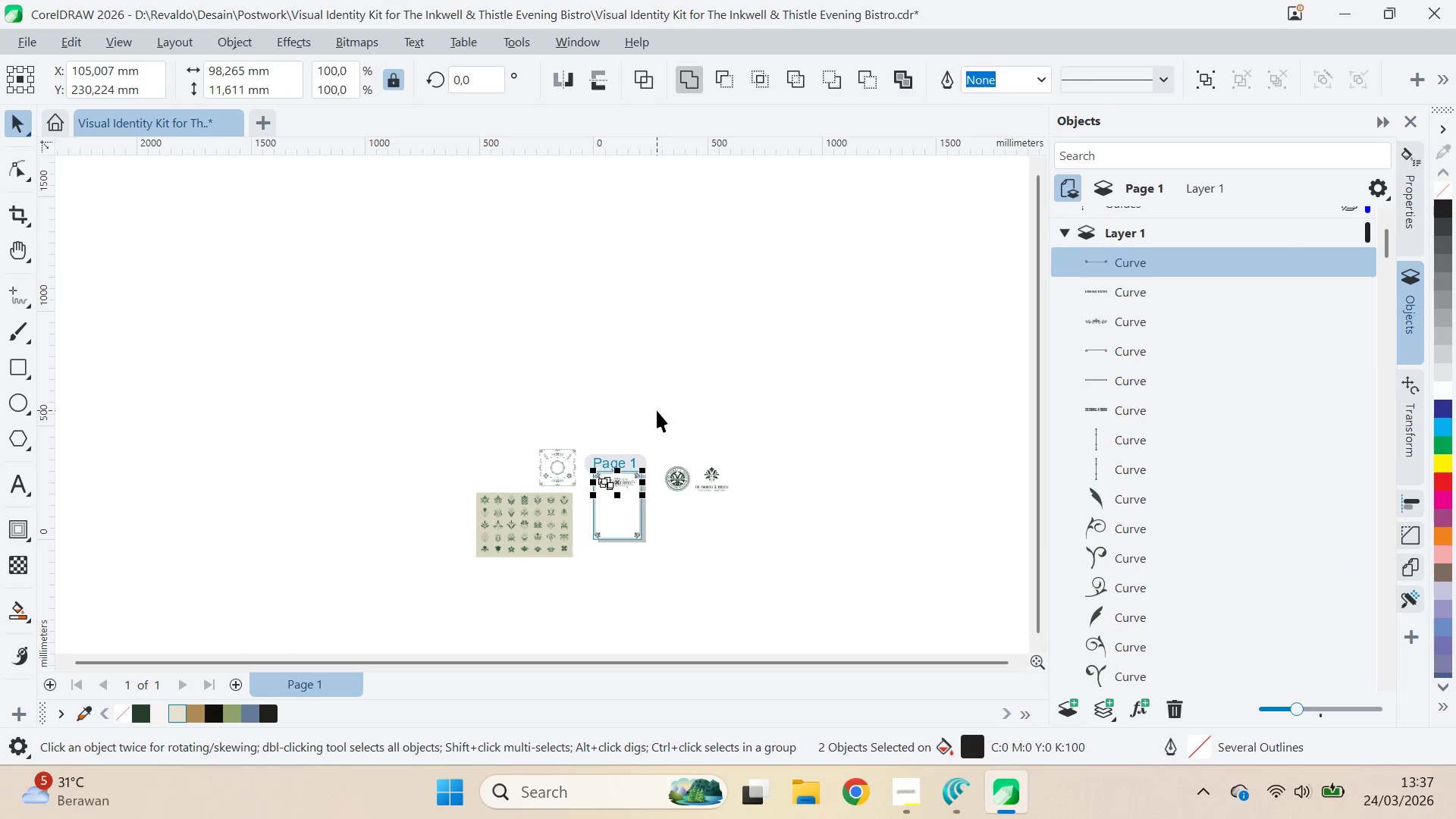 
key(Control+Shift+Z)
 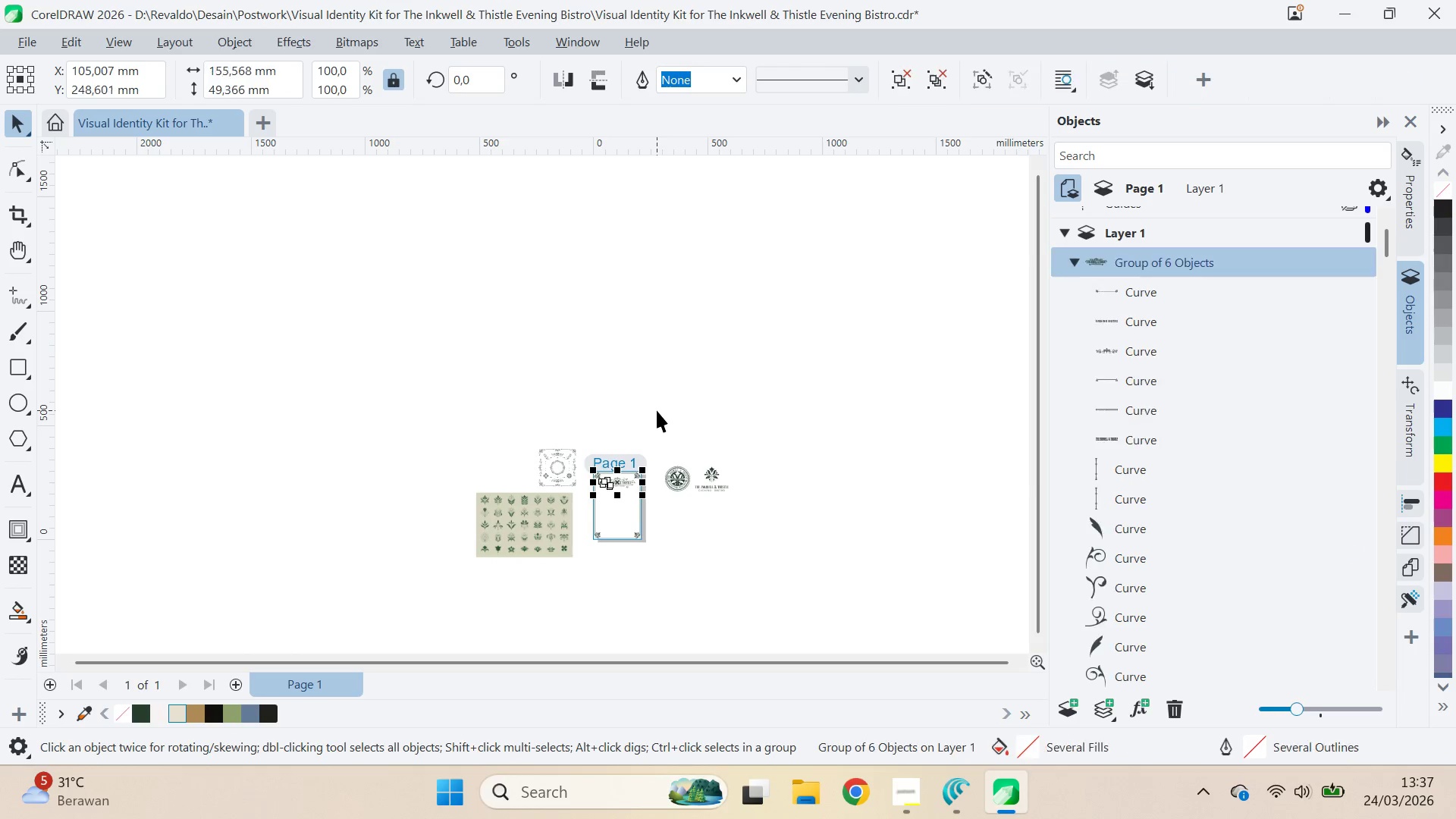 
hold_key(key=Z, duration=1.27)
 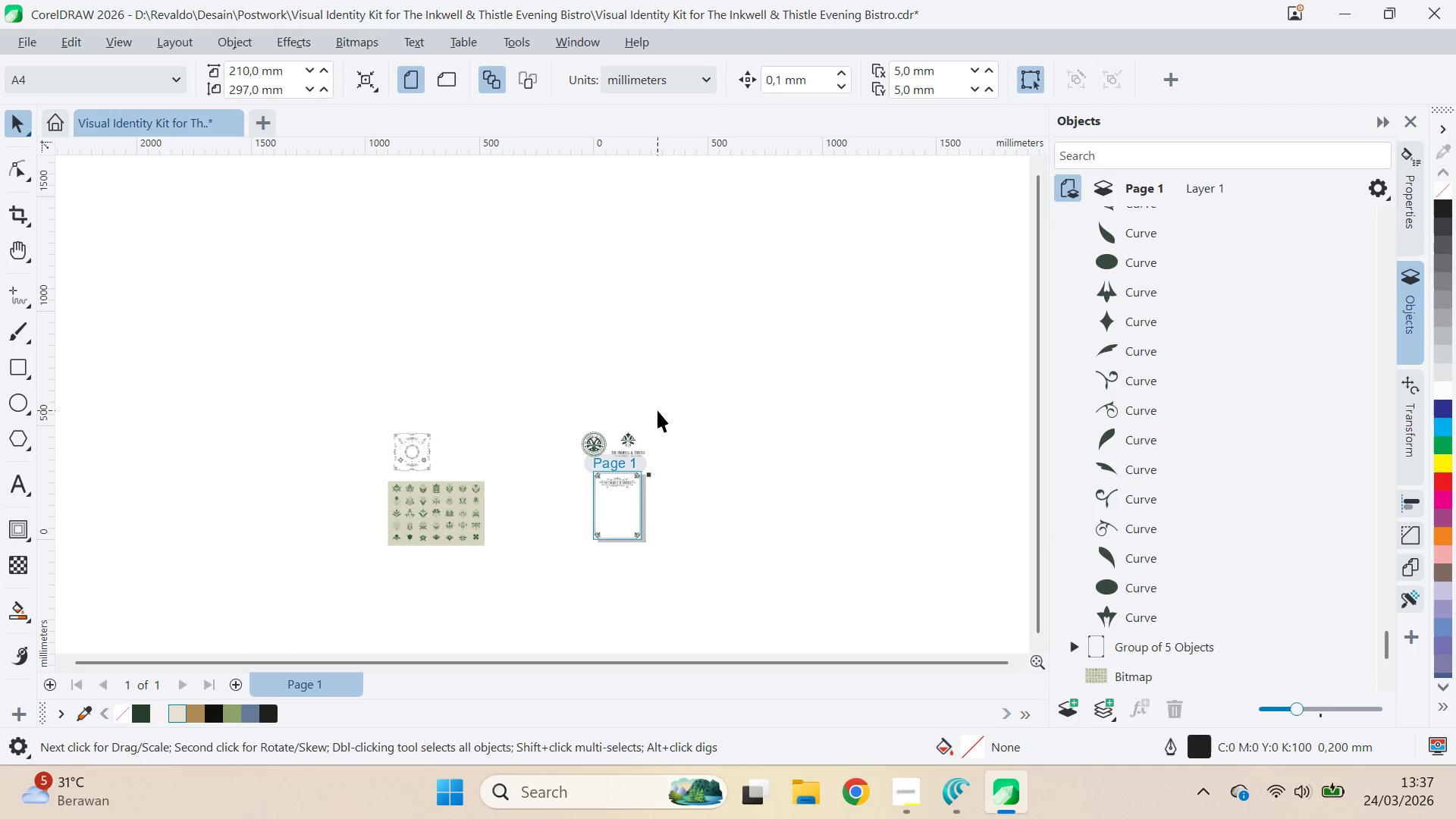 
key(Control+Shift+Z)
 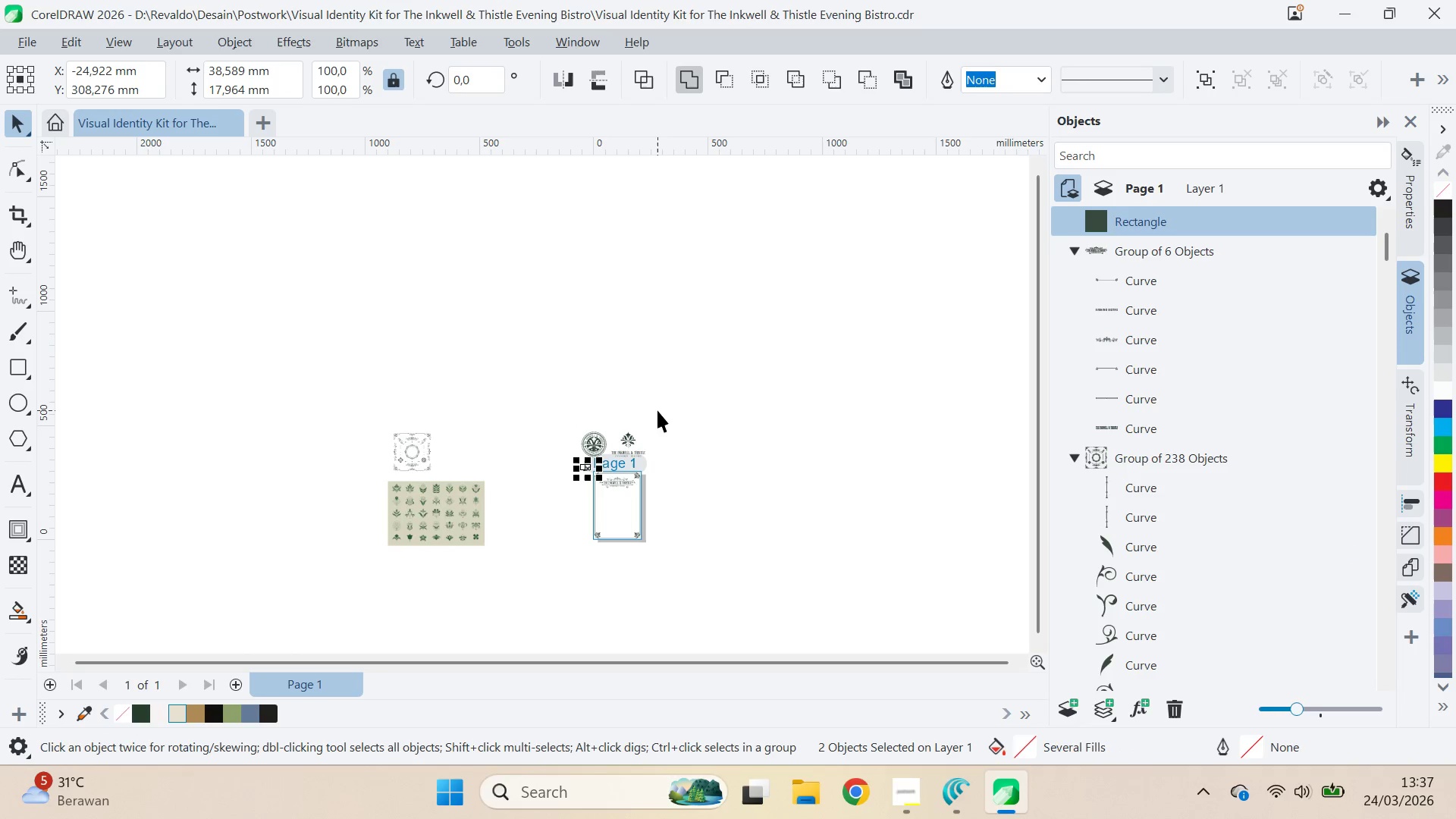 
key(Control+Shift+Z)